 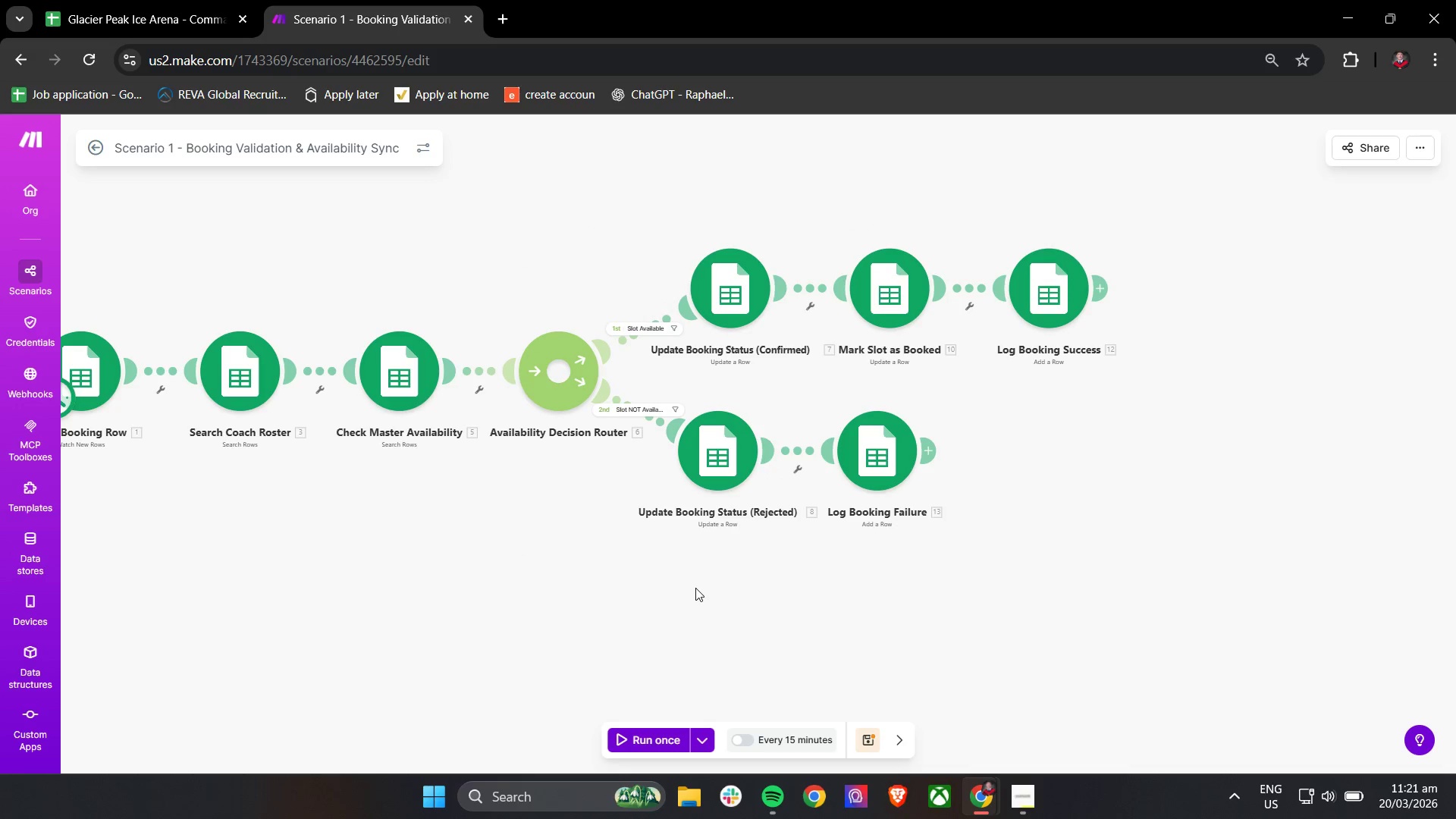 
left_click_drag(start_coordinate=[841, 603], to_coordinate=[899, 601])
 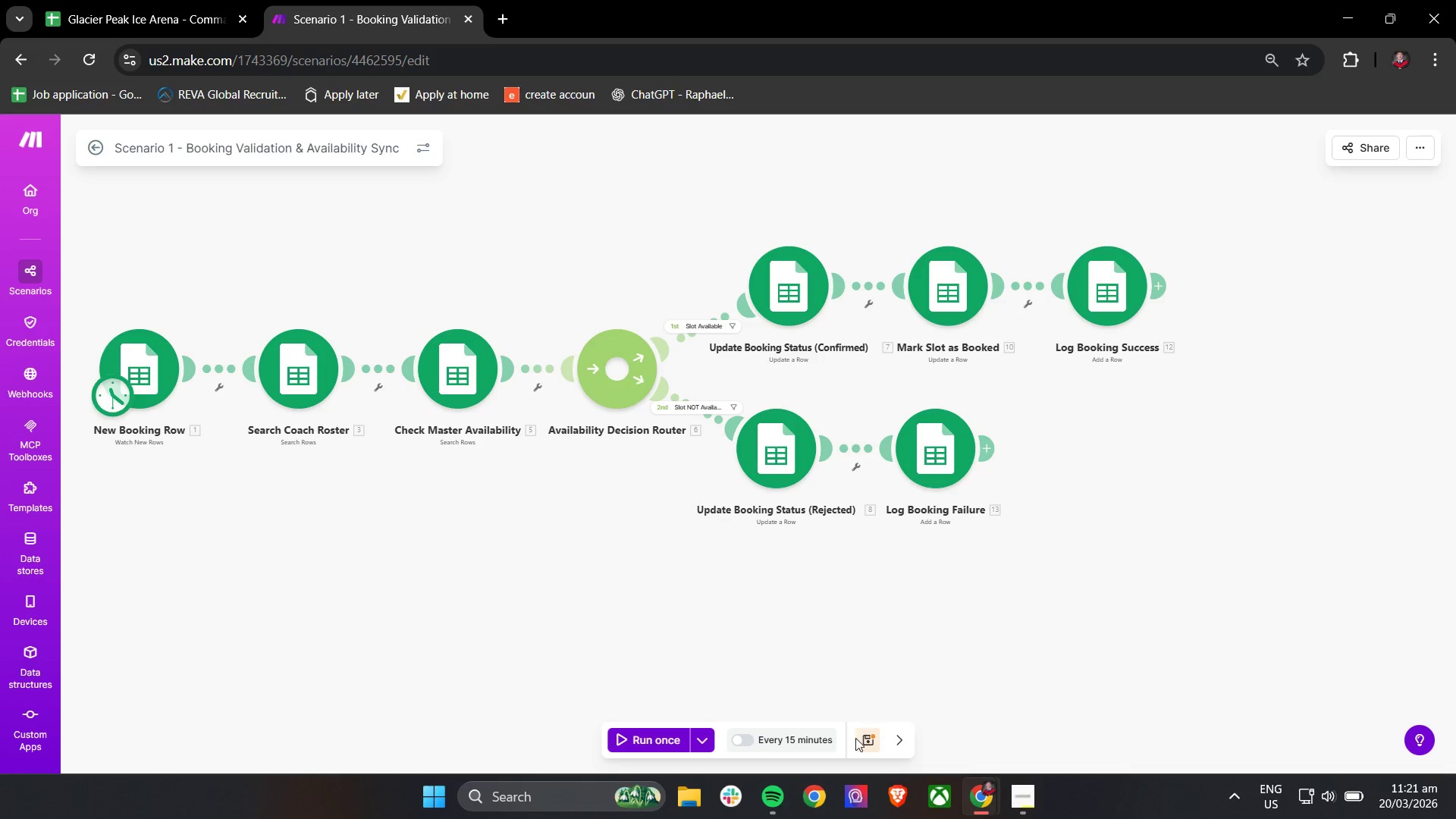 
left_click([864, 742])
 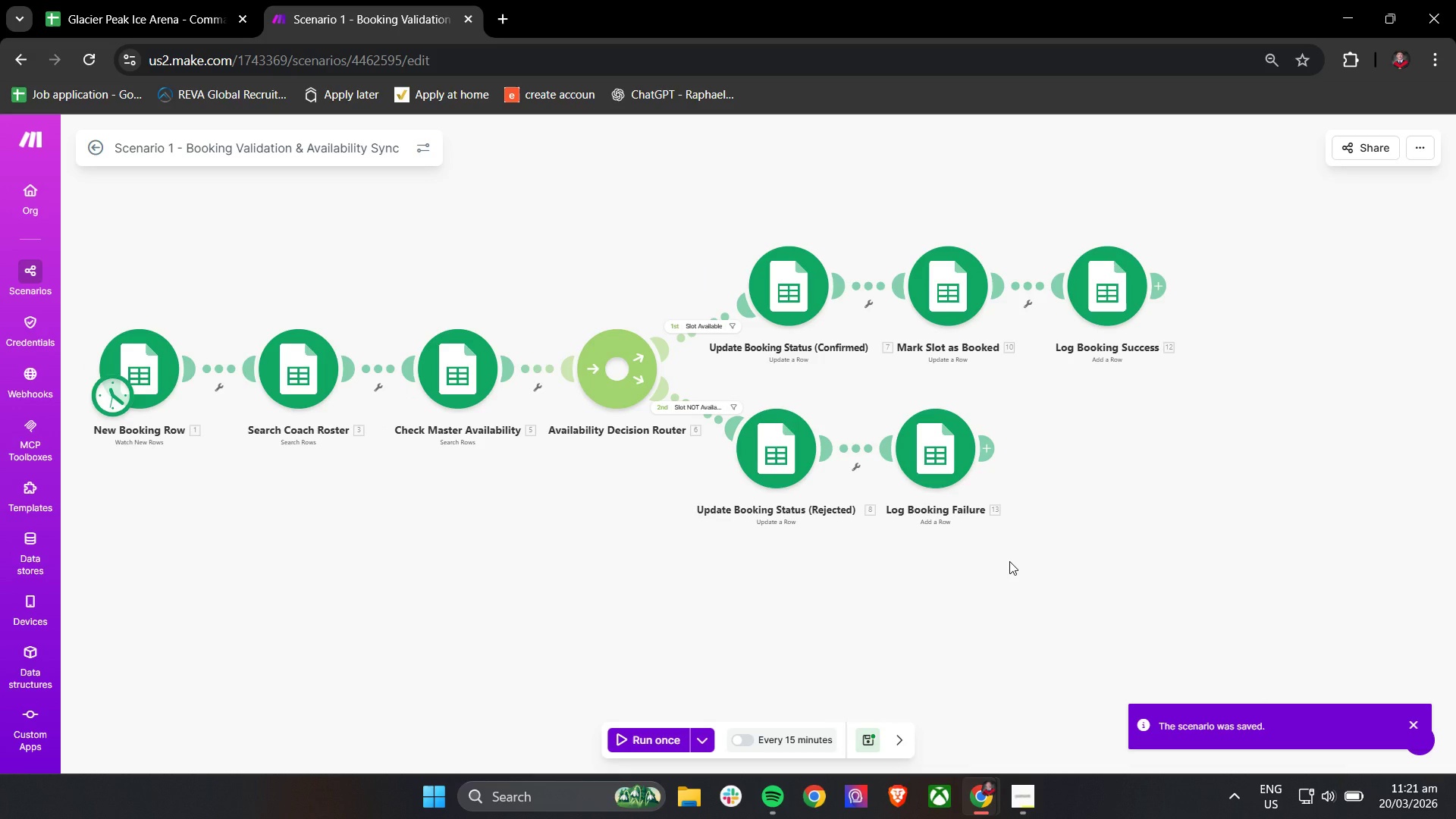 
scroll: coordinate [1009, 561], scroll_direction: down, amount: 2.0
 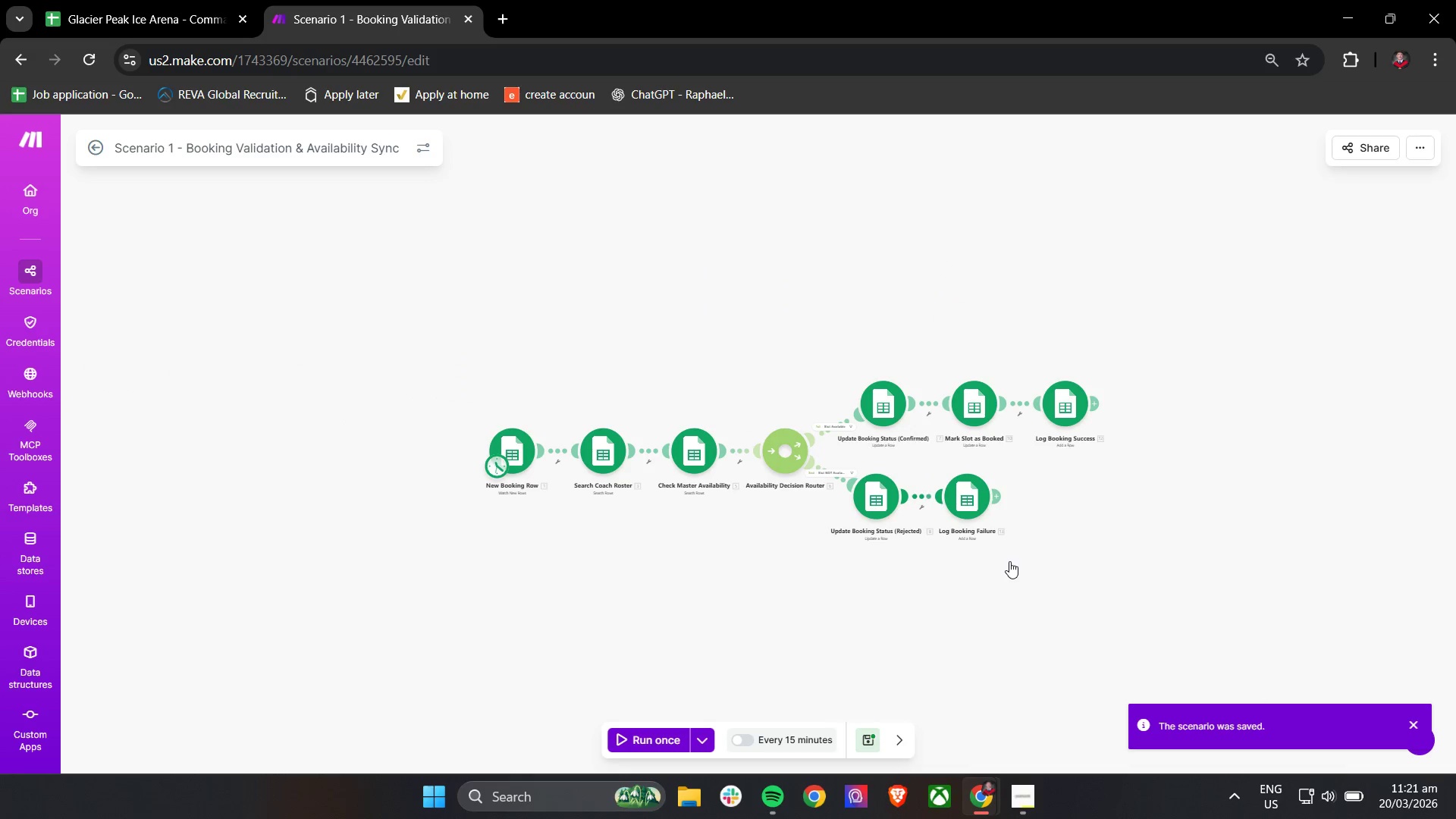 
scroll: coordinate [1009, 561], scroll_direction: up, amount: 2.0
 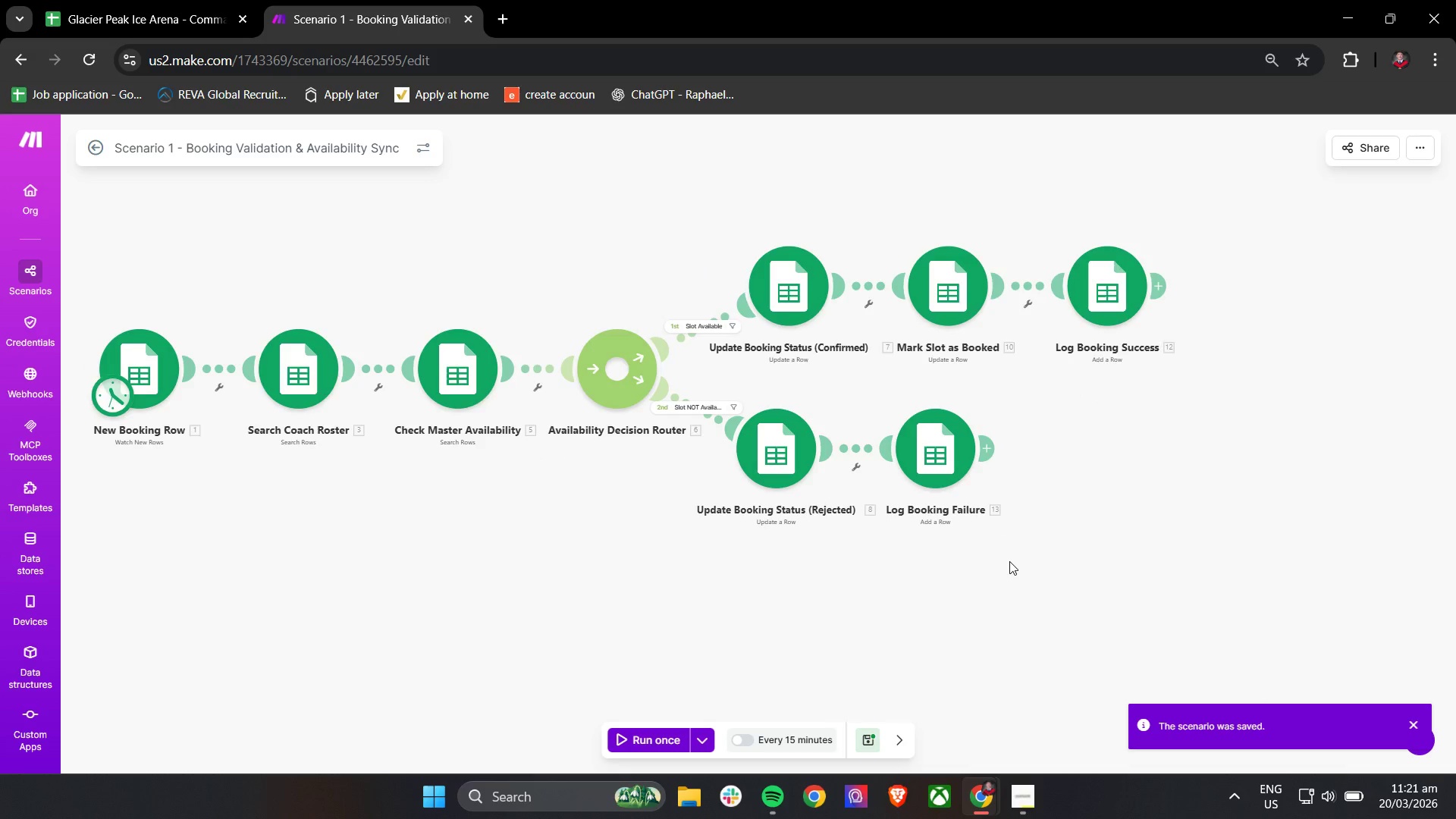 
scroll: coordinate [1009, 561], scroll_direction: down, amount: 1.0